 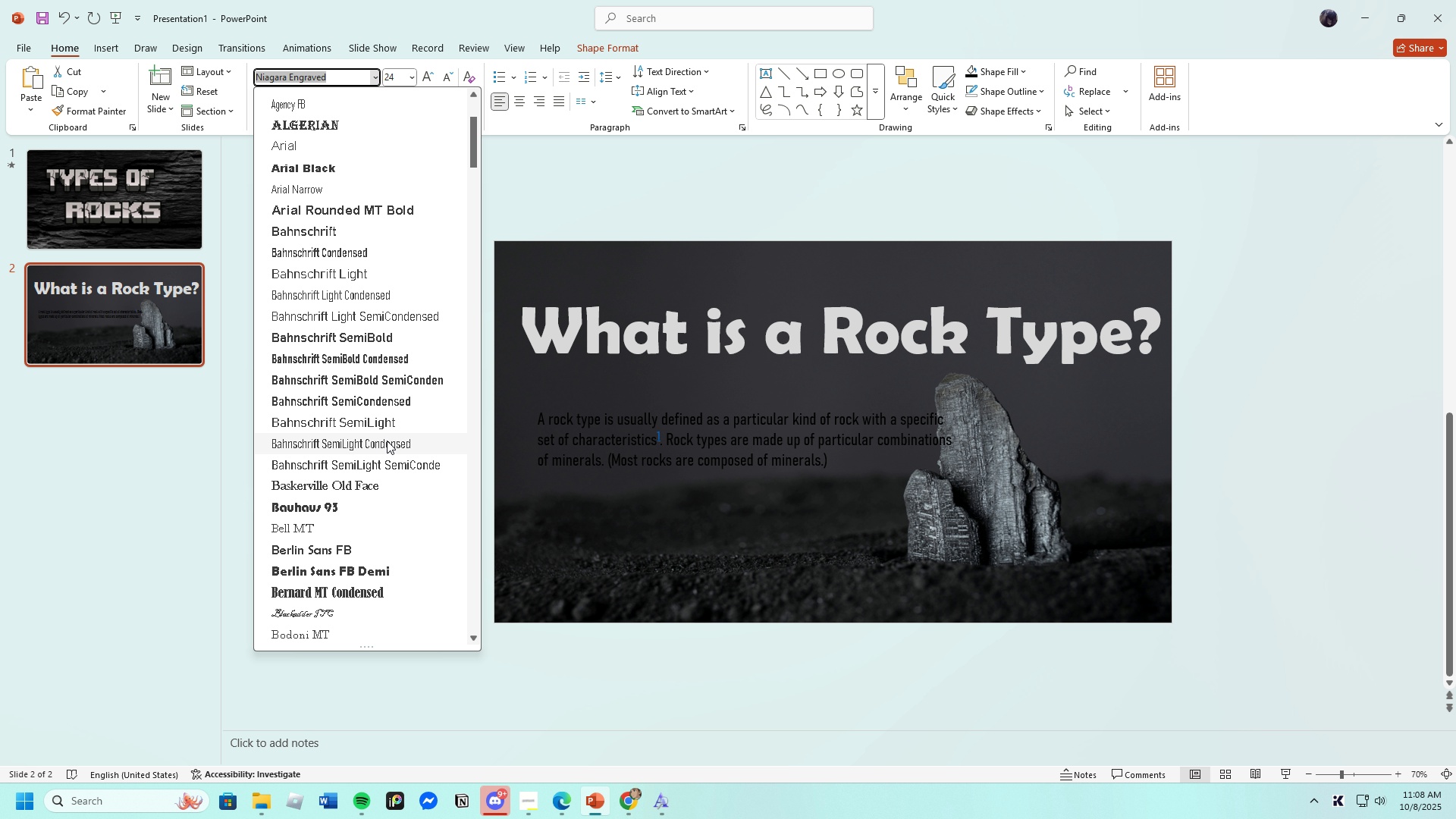 
scroll: coordinate [340, 568], scroll_direction: down, amount: 16.0
 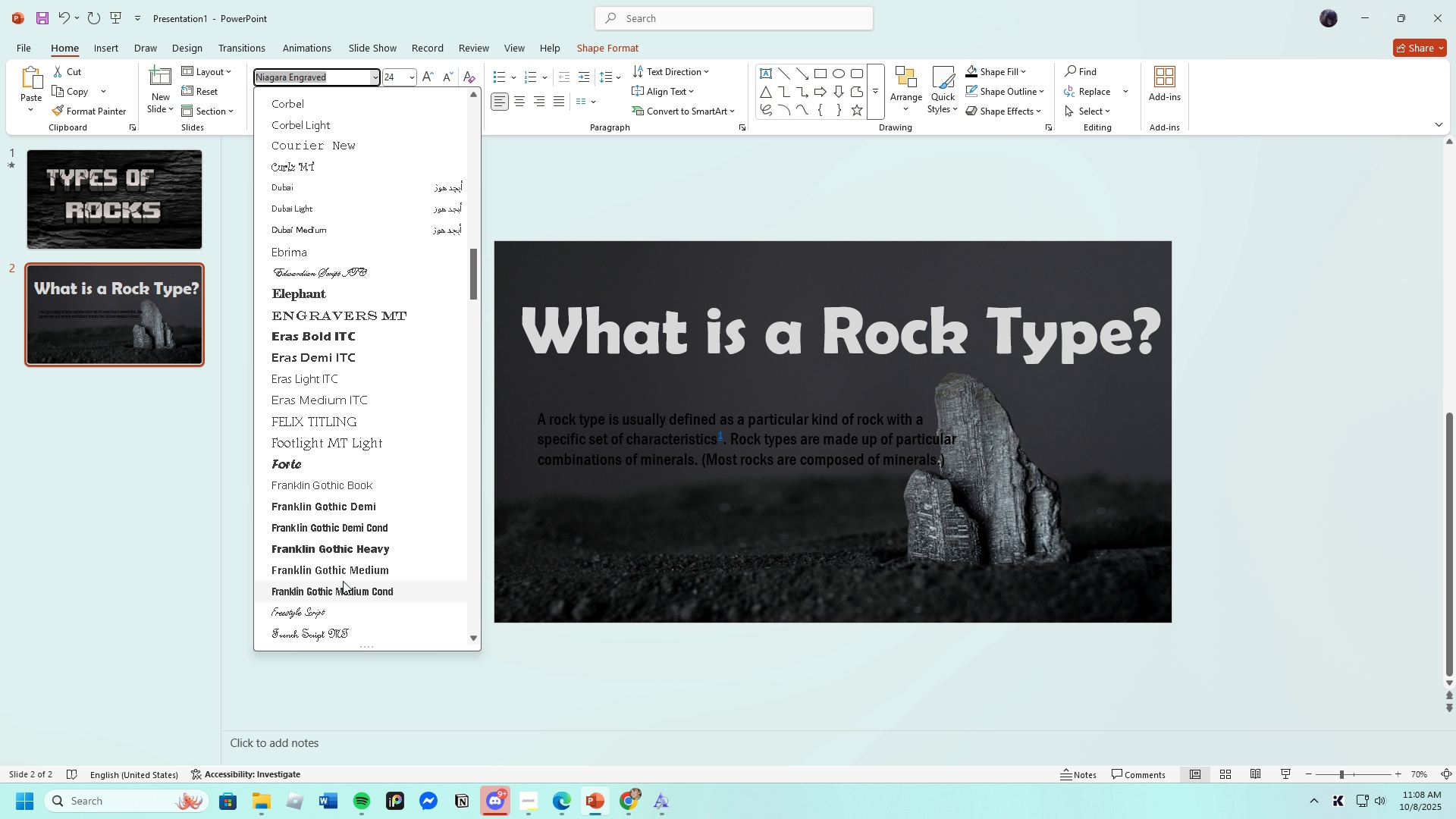 
wait(8.11)
 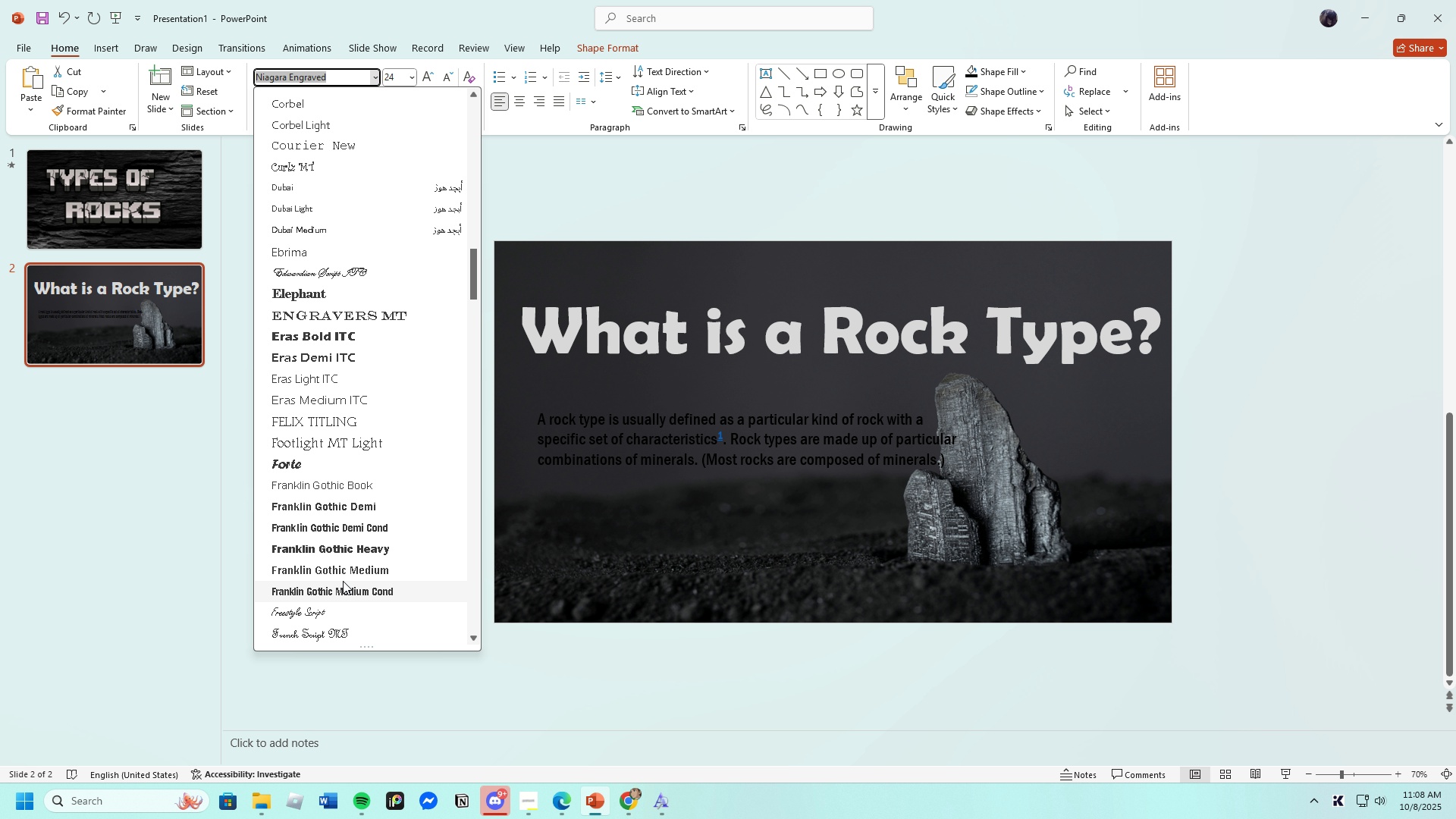 
left_click([342, 577])
 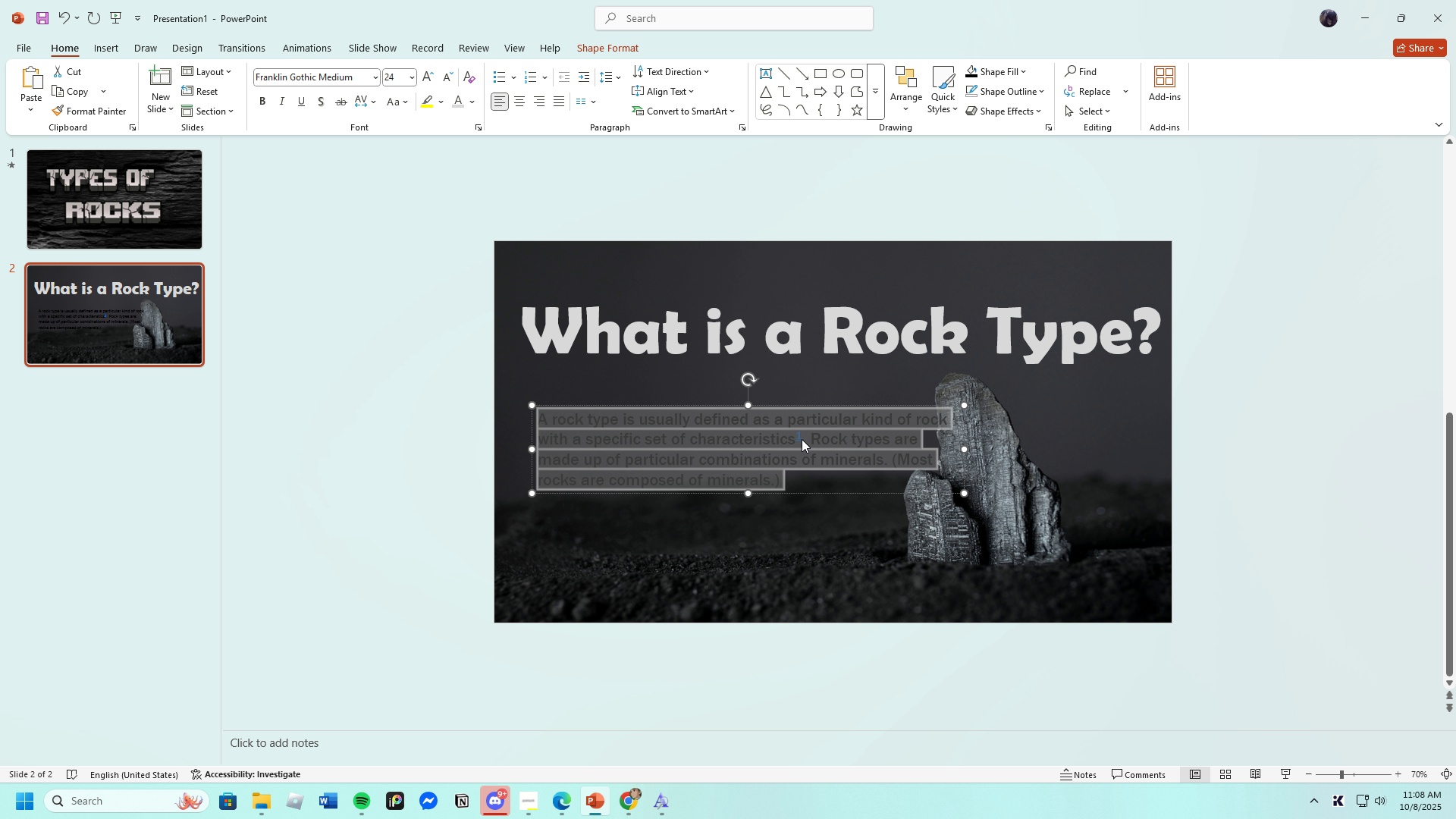 
left_click([802, 438])
 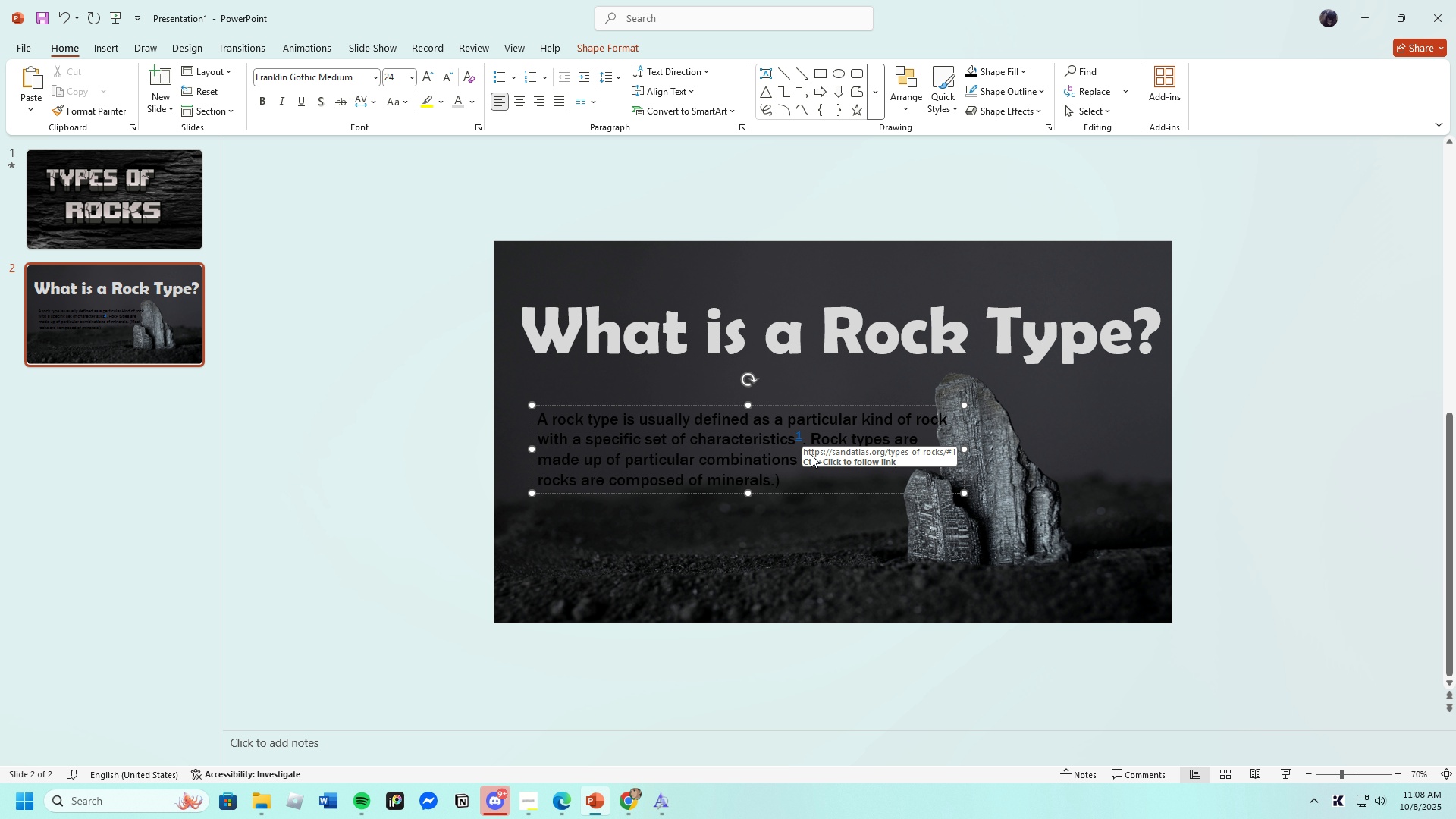 
key(Backspace)
 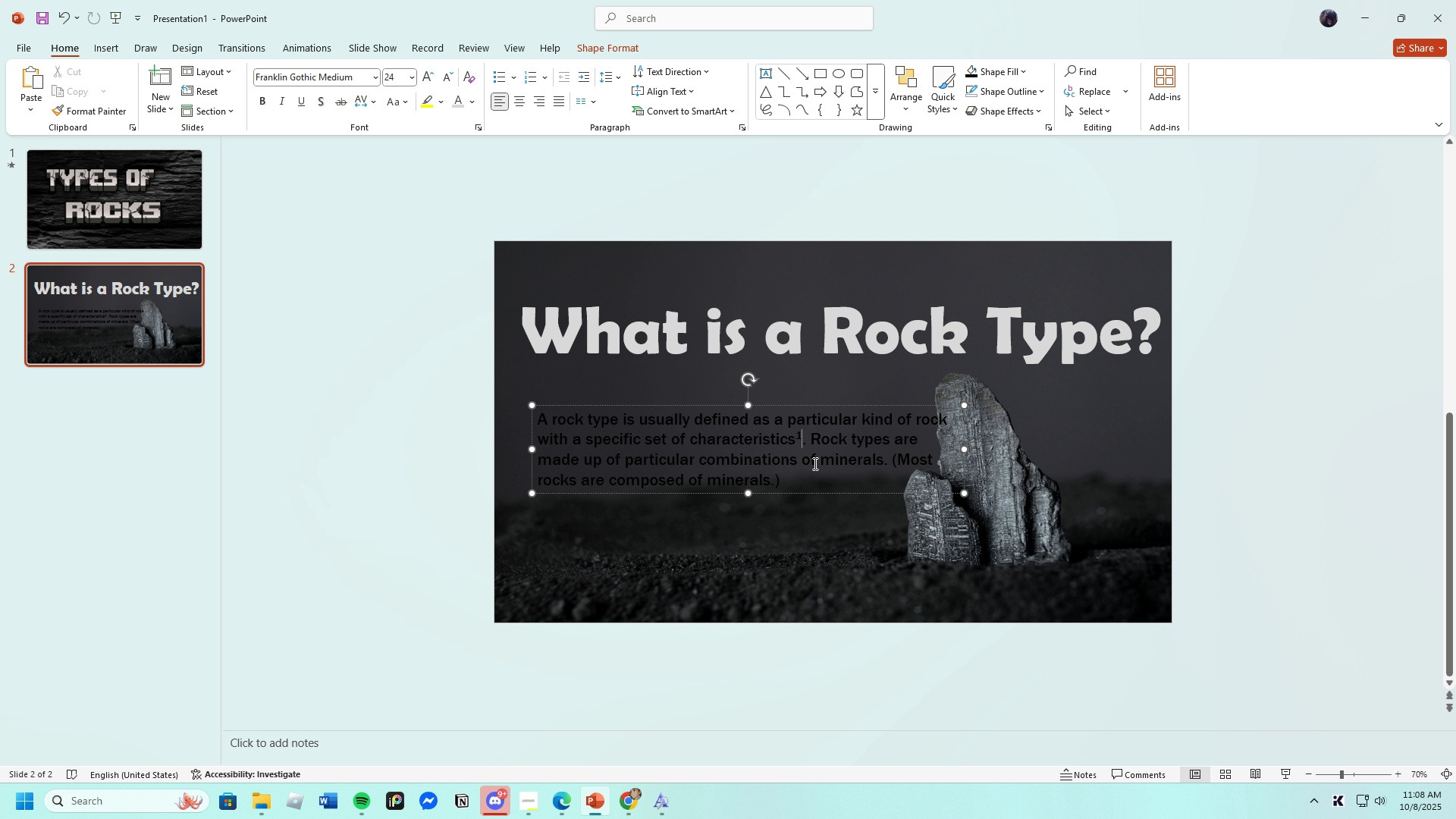 
key(Backspace)
 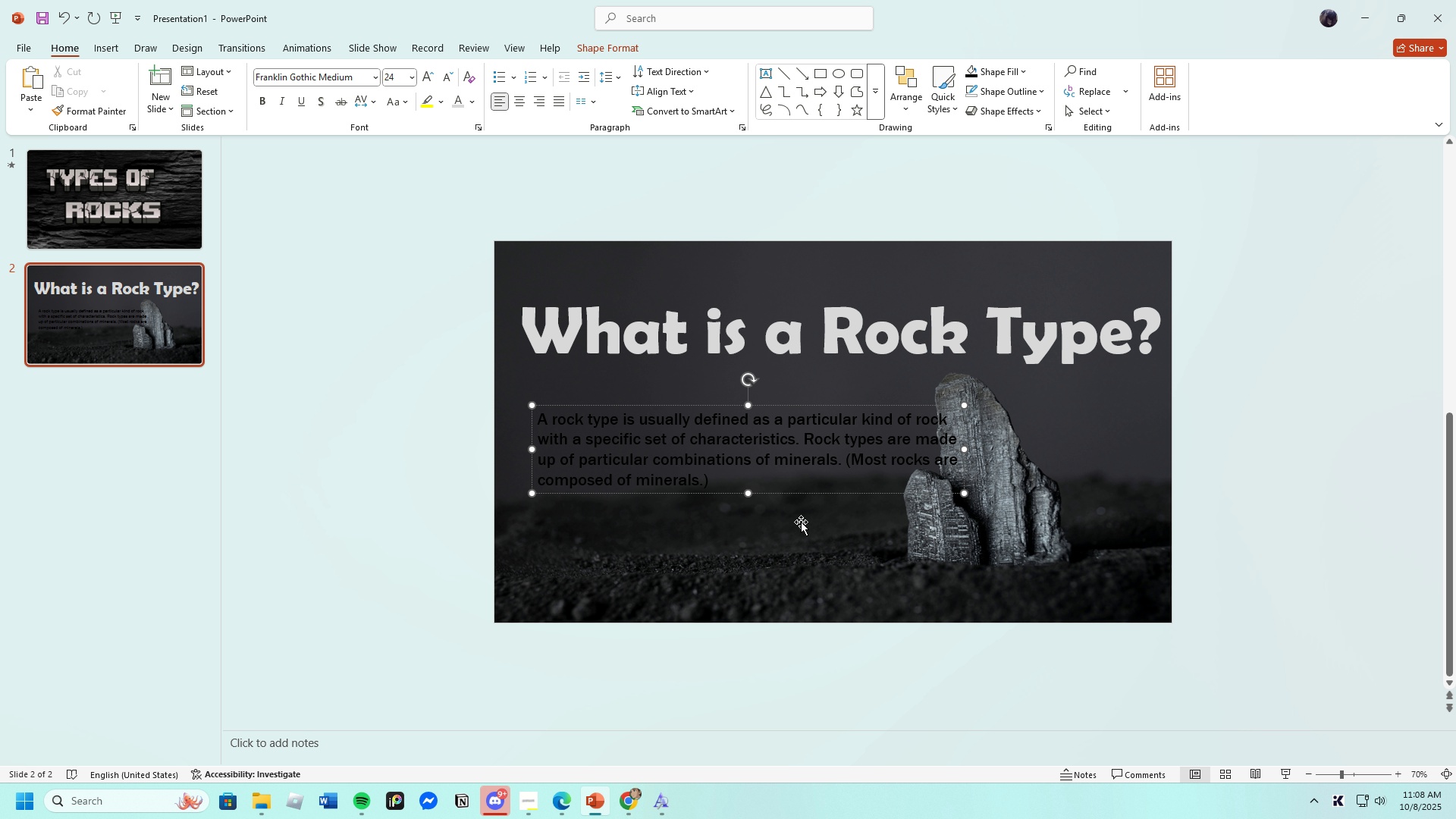 
left_click([800, 530])
 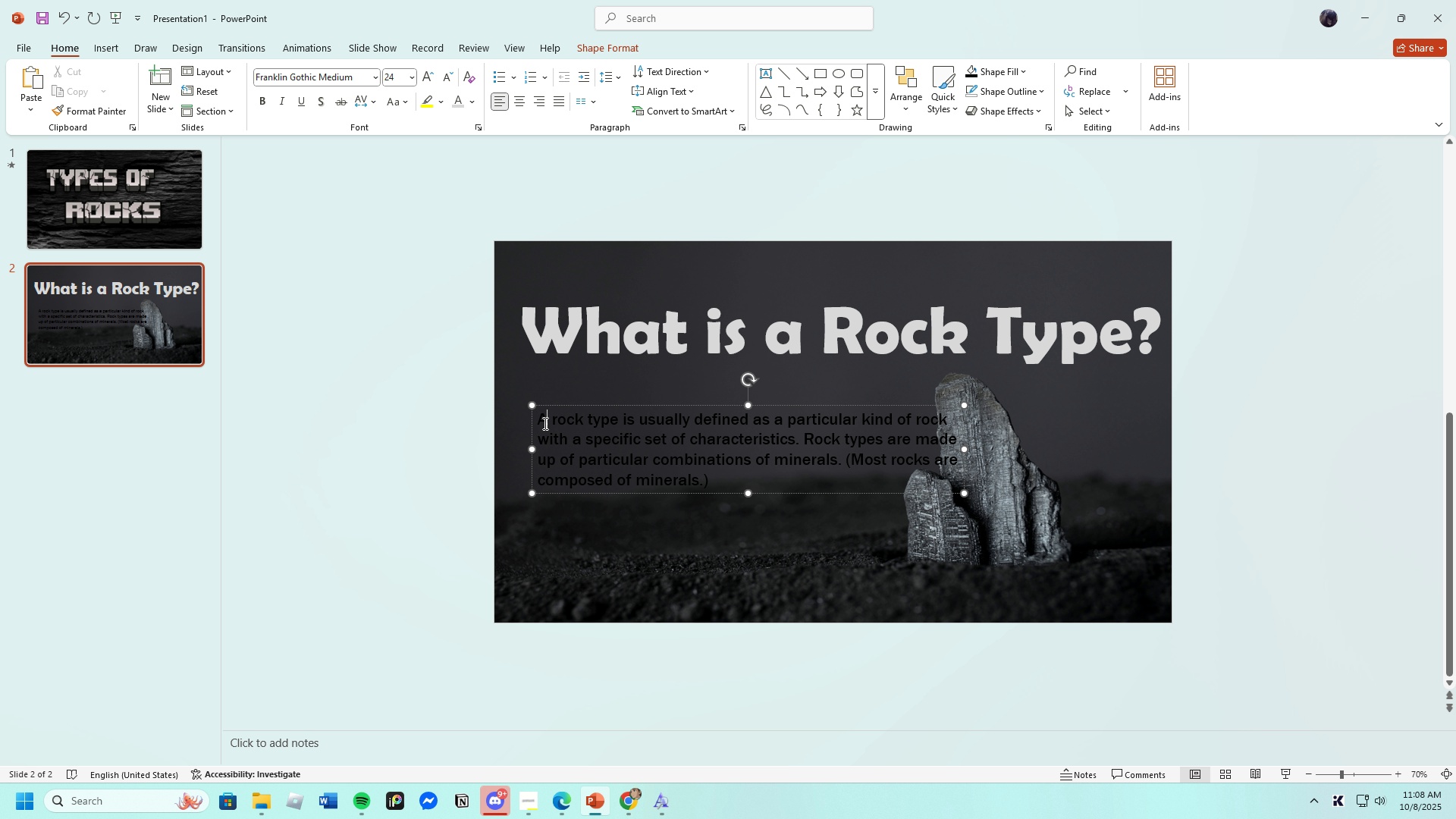 
left_click([544, 423])